 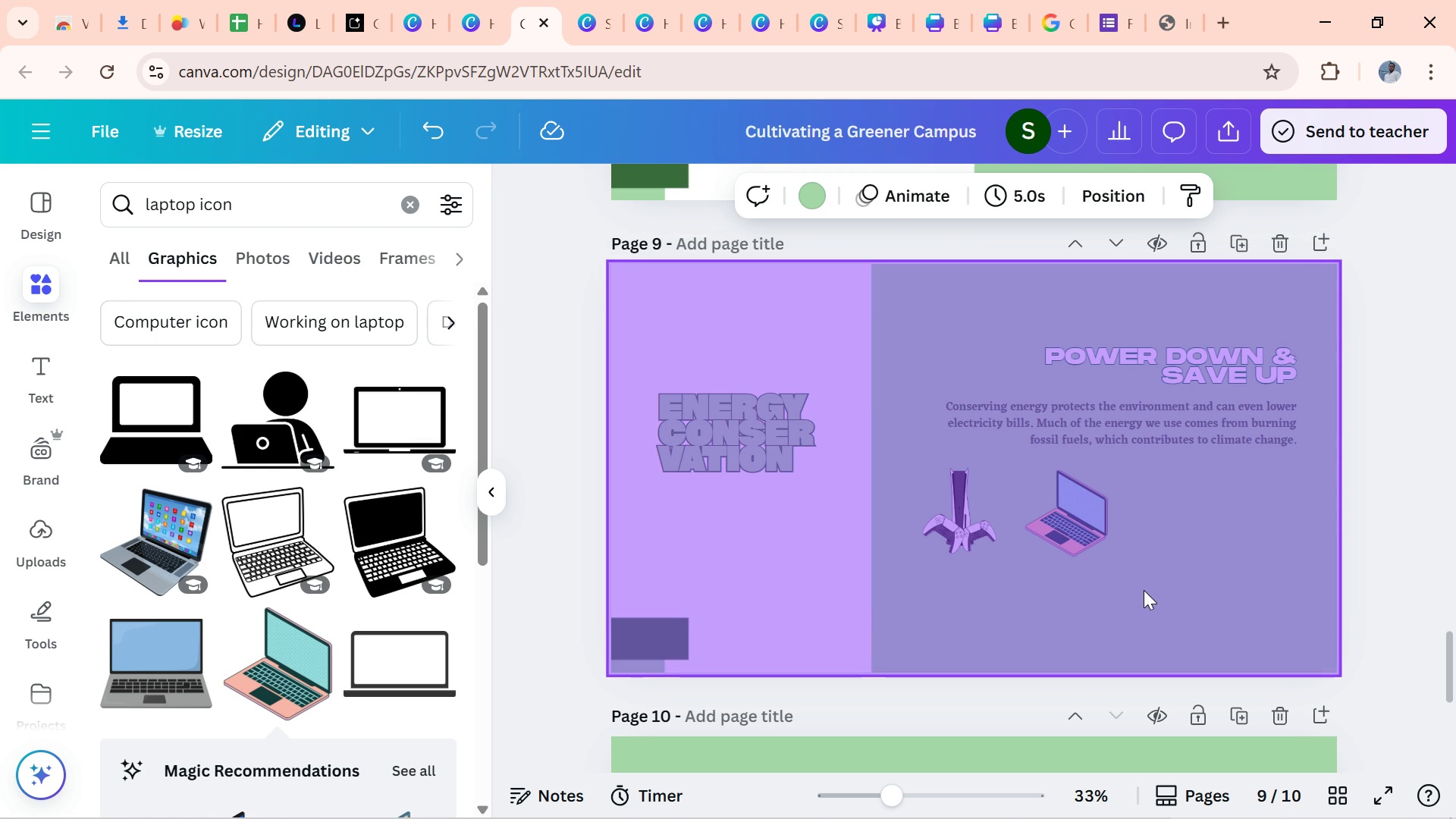 
left_click([1143, 592])
 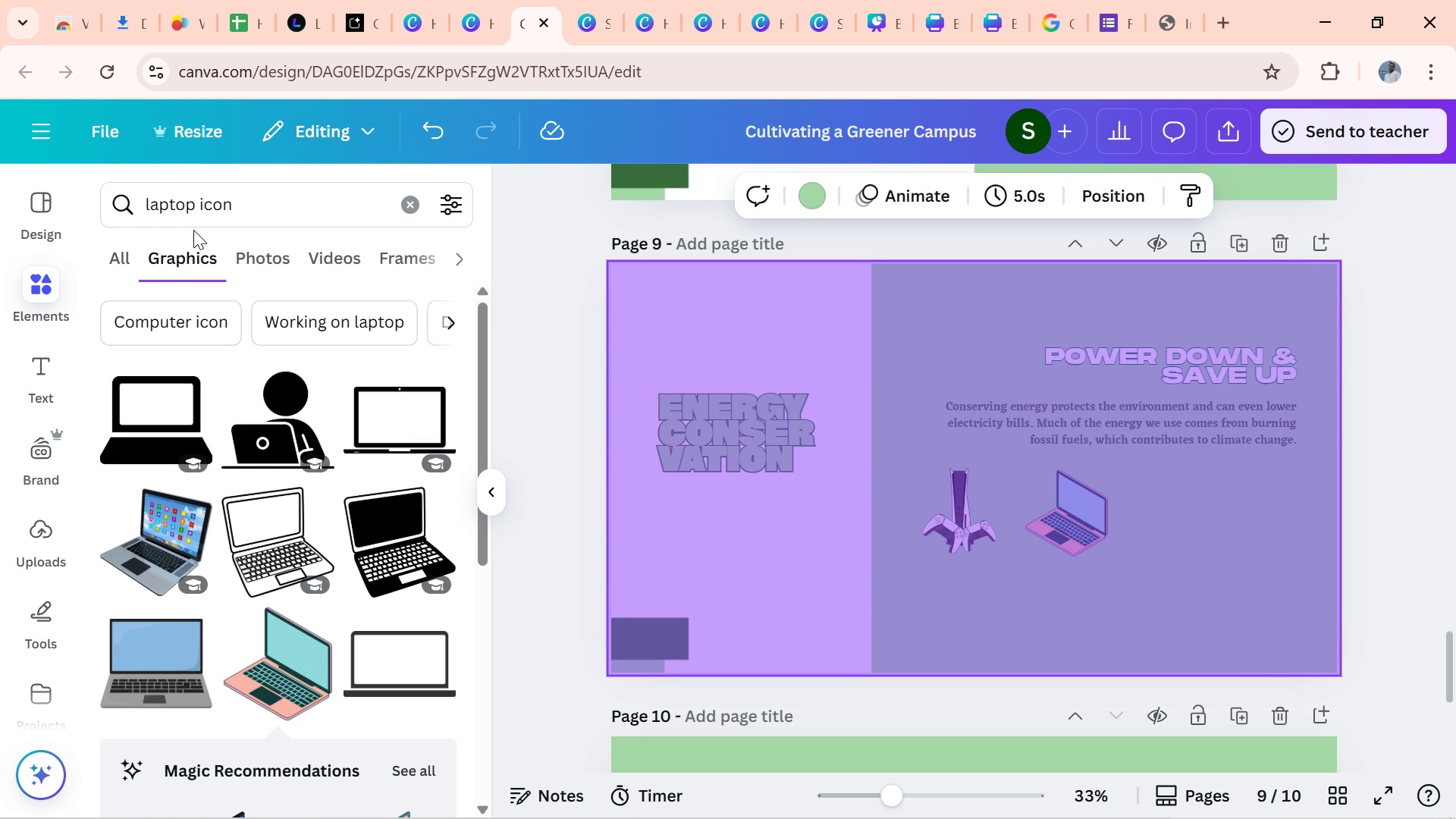 
wait(6.47)
 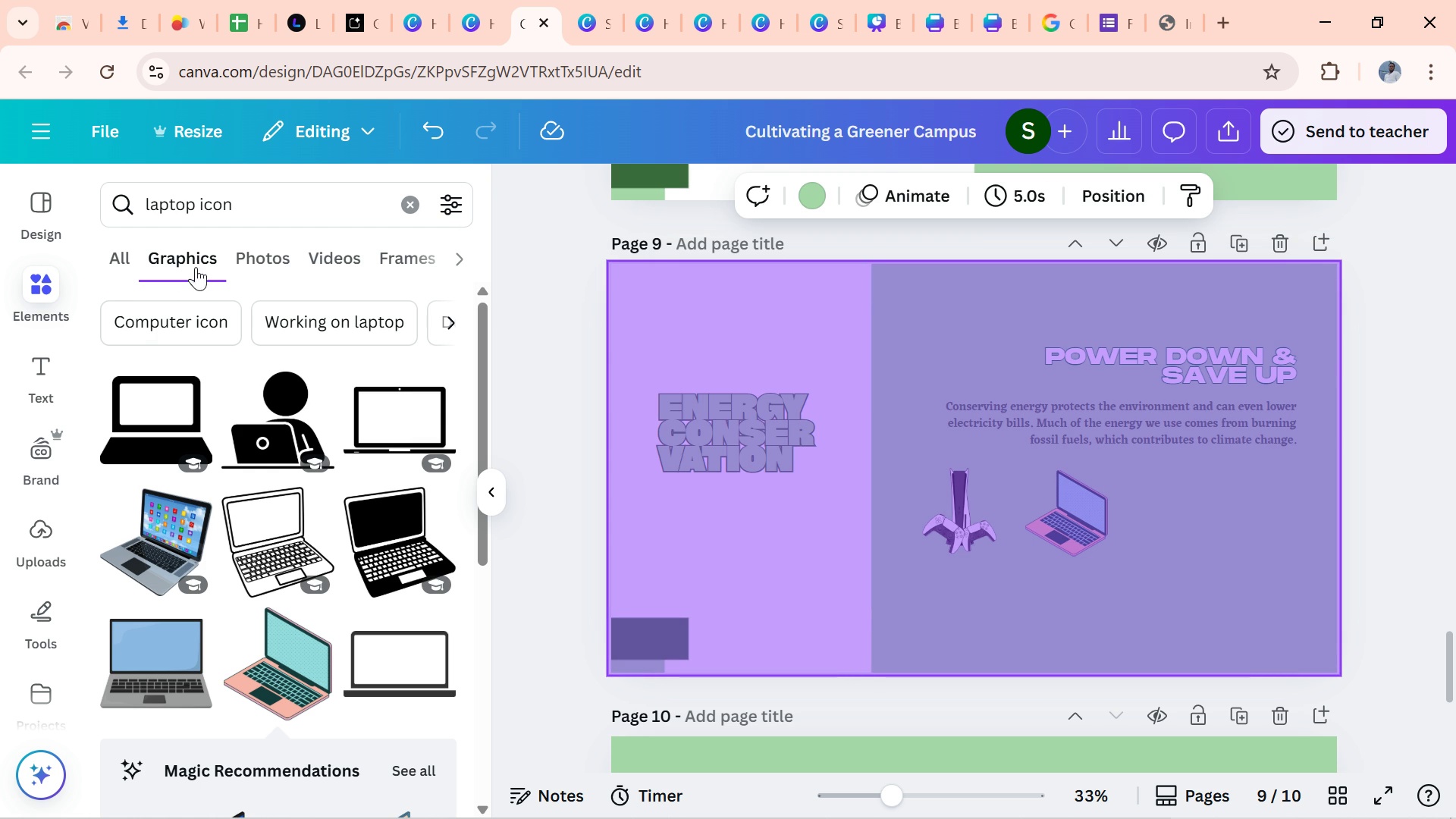 
double_click([231, 202])
 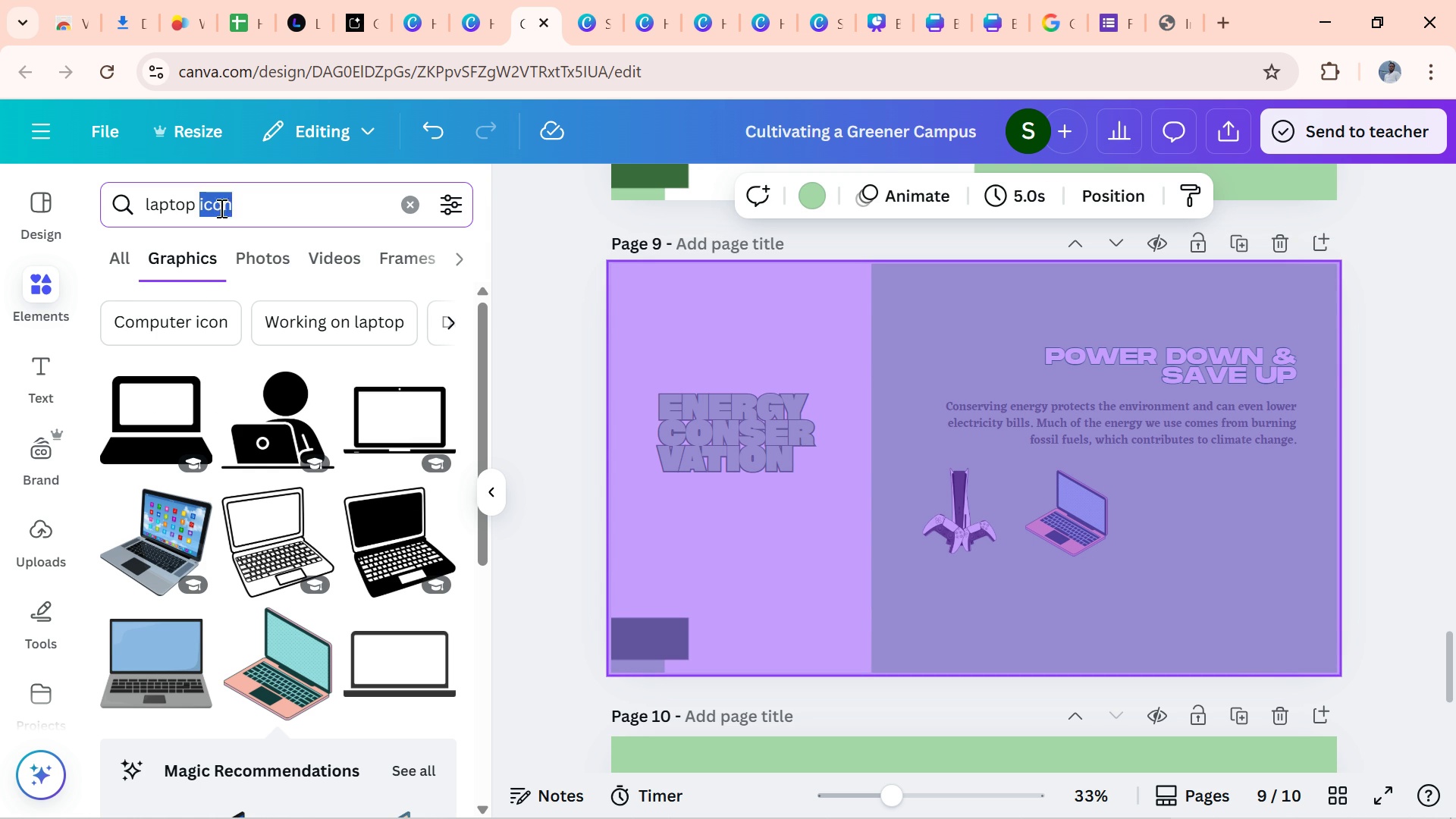 
key(Backspace)
key(Backspace)
key(Backspace)
key(Backspace)
key(Backspace)
key(Backspace)
key(Backspace)
key(Backspace)
type(phone)
 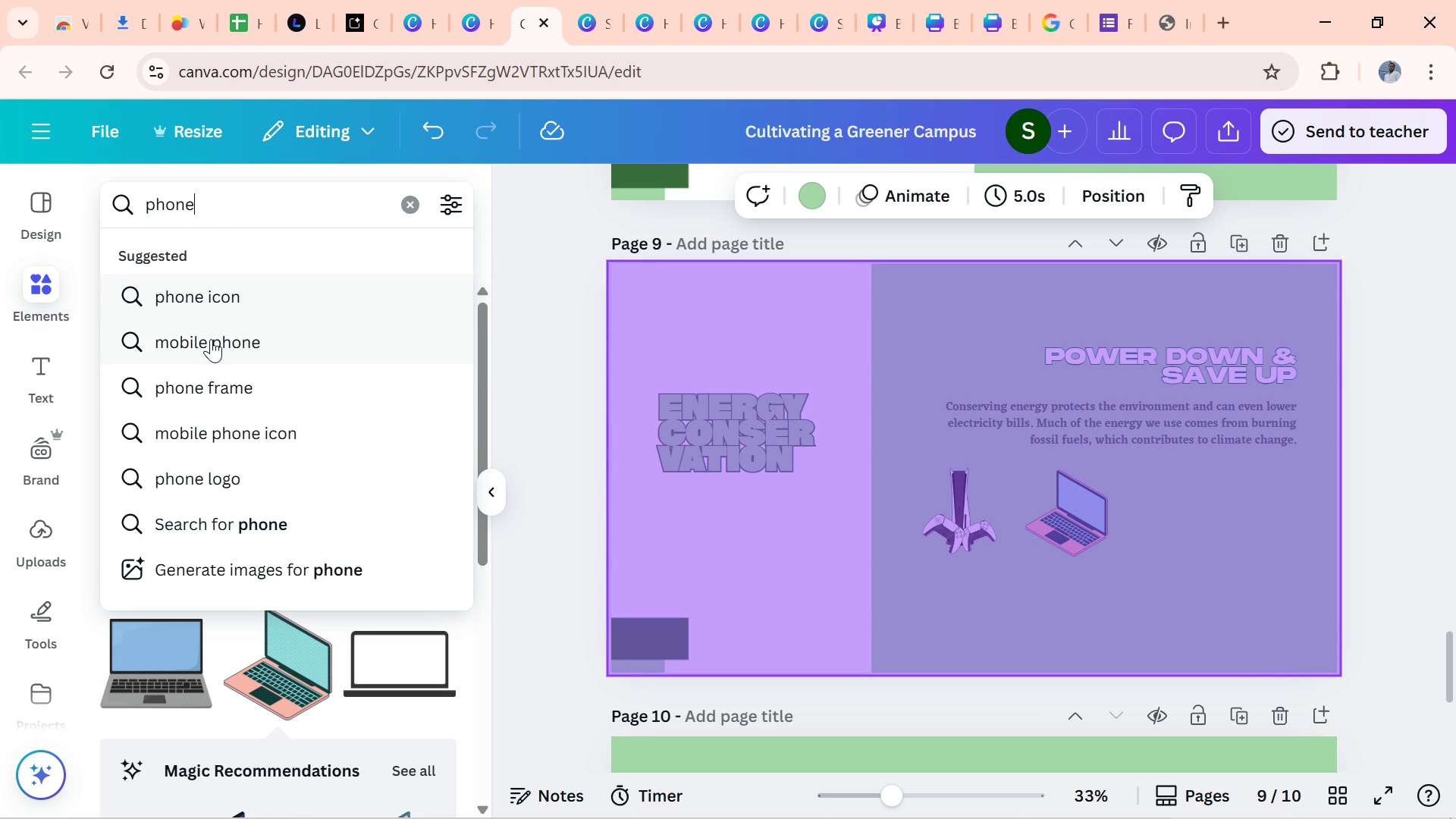 
left_click([211, 338])